 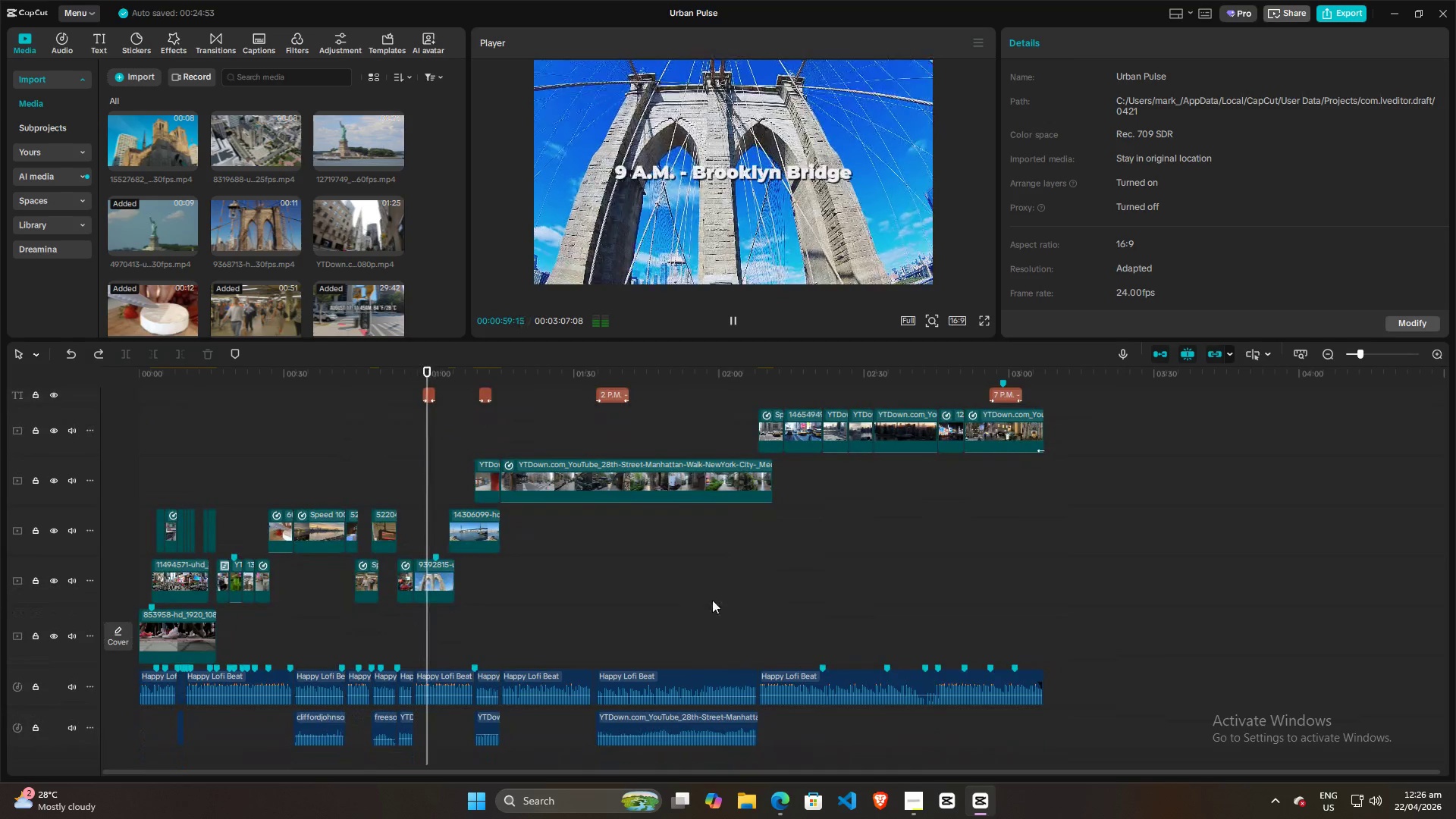 
scroll: coordinate [712, 598], scroll_direction: up, amount: 1.0
 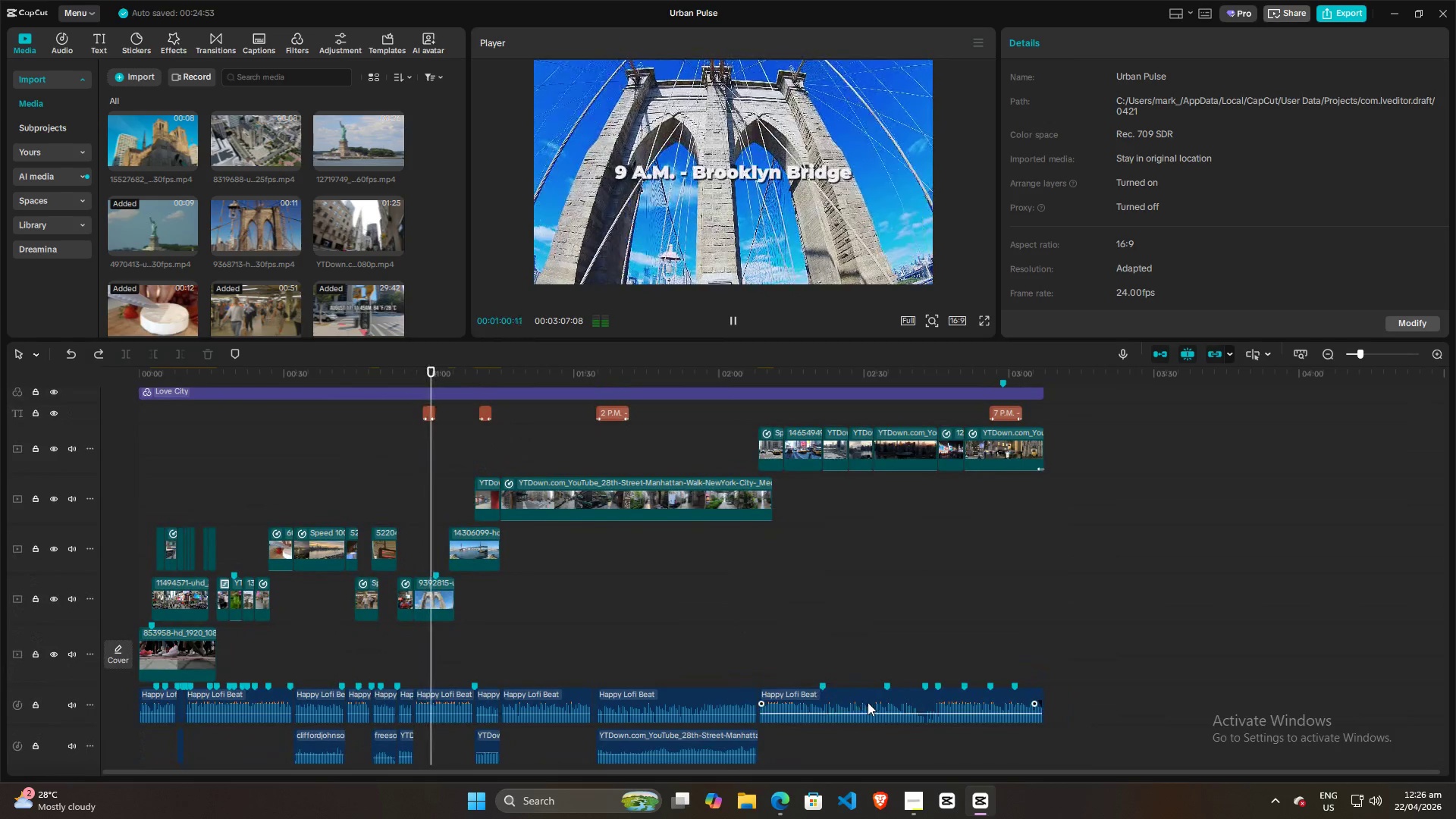 
left_click([868, 702])
 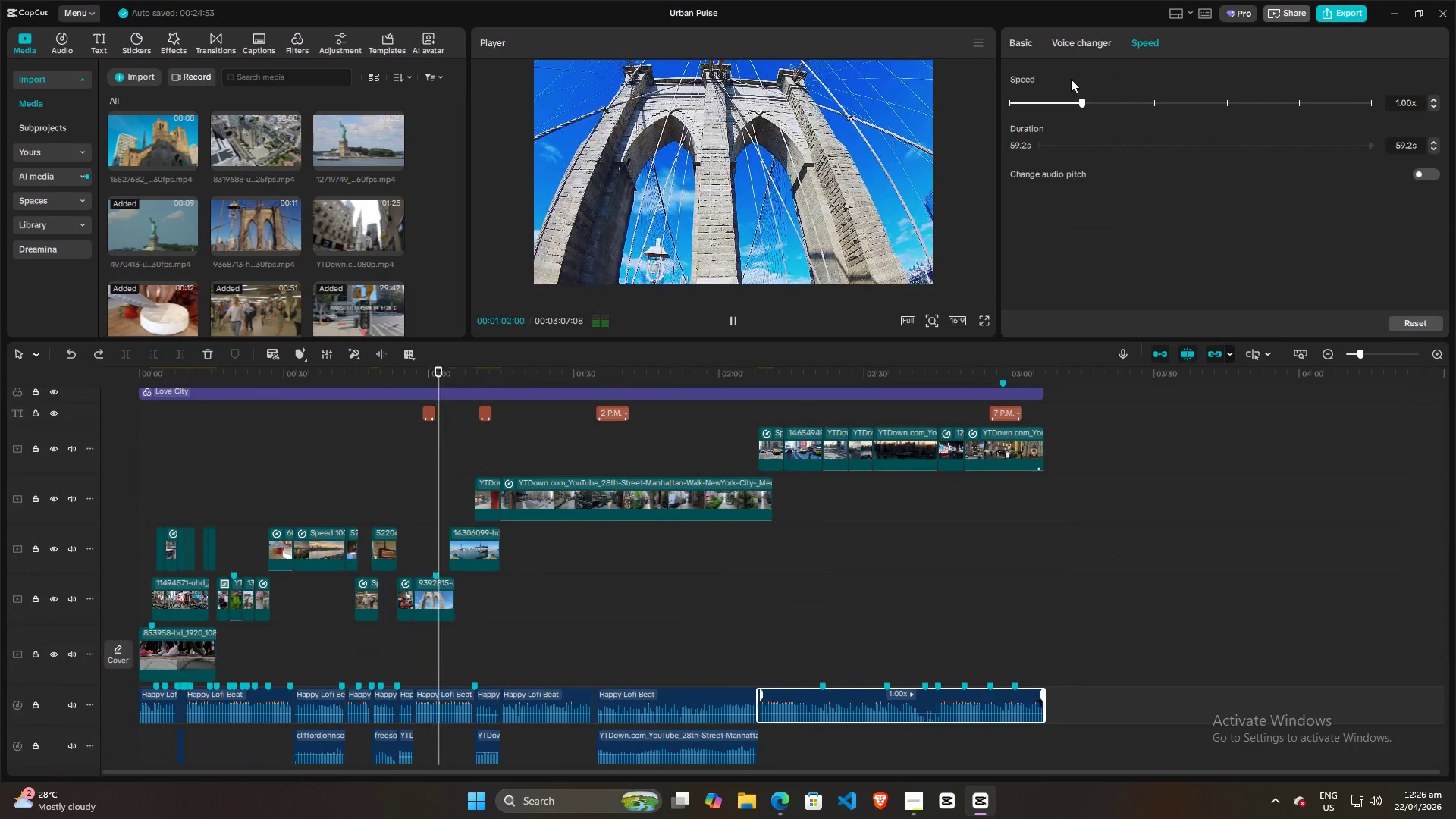 
left_click([1027, 46])
 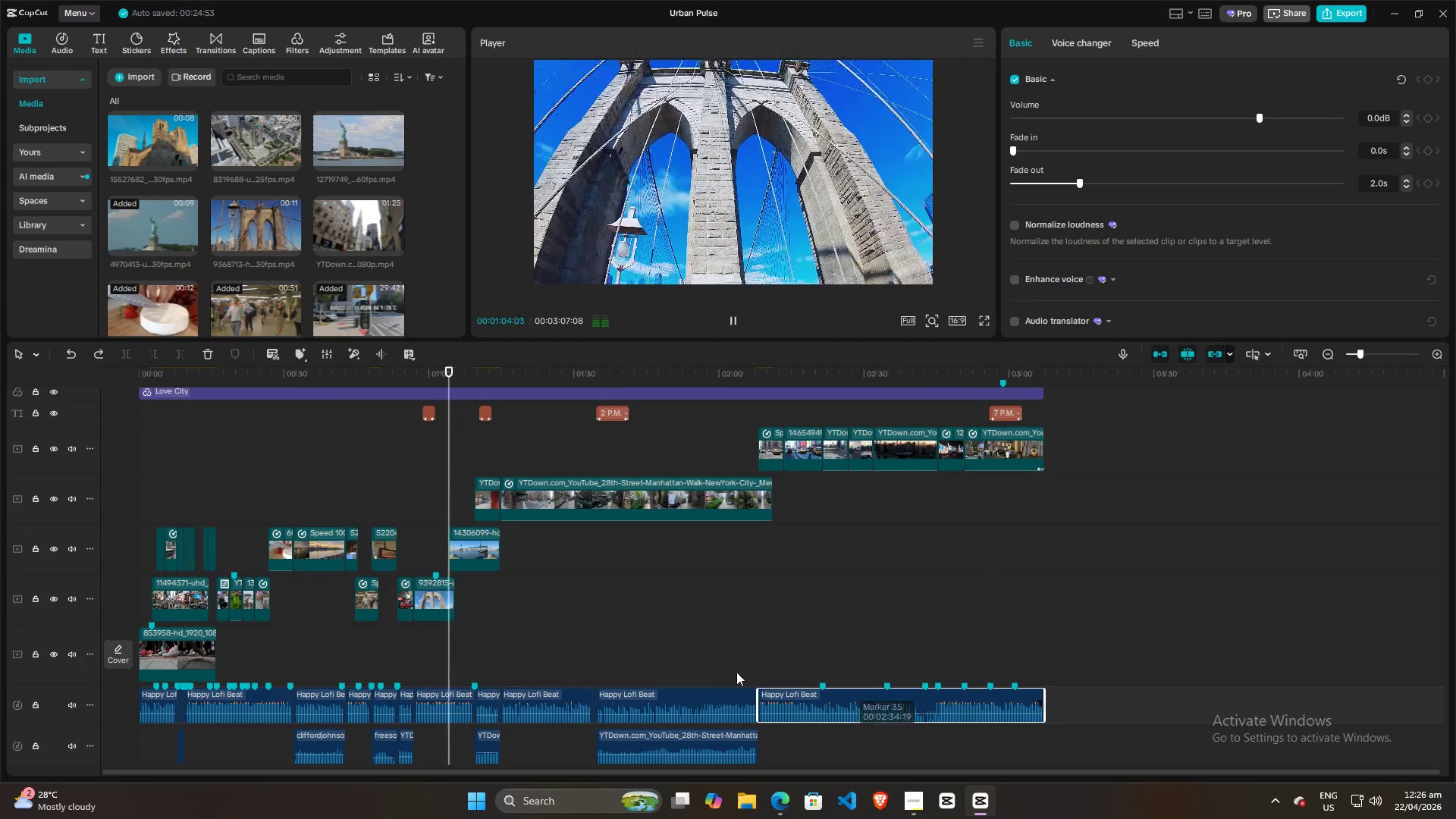 
left_click([698, 699])
 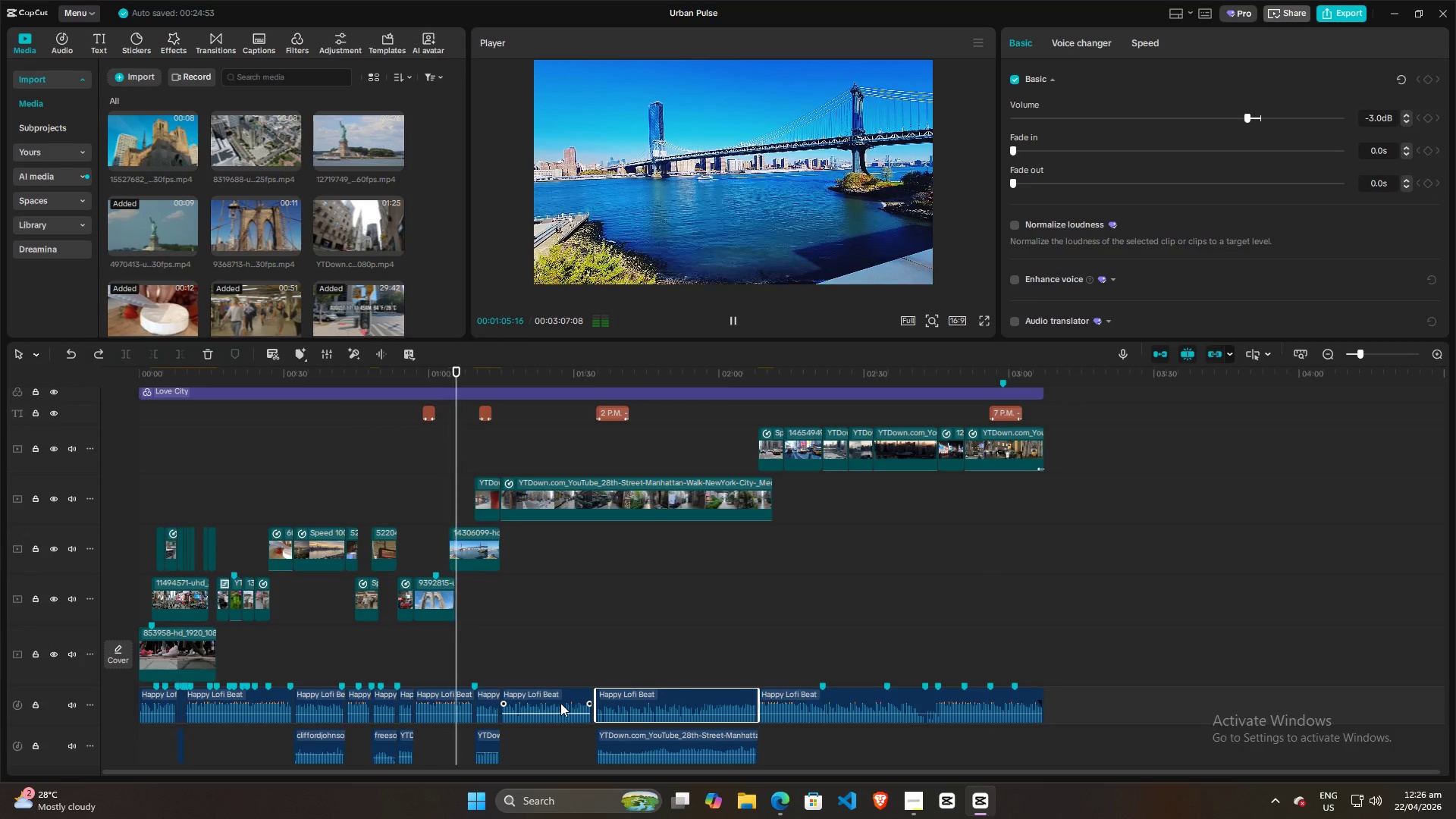 
left_click([563, 698])
 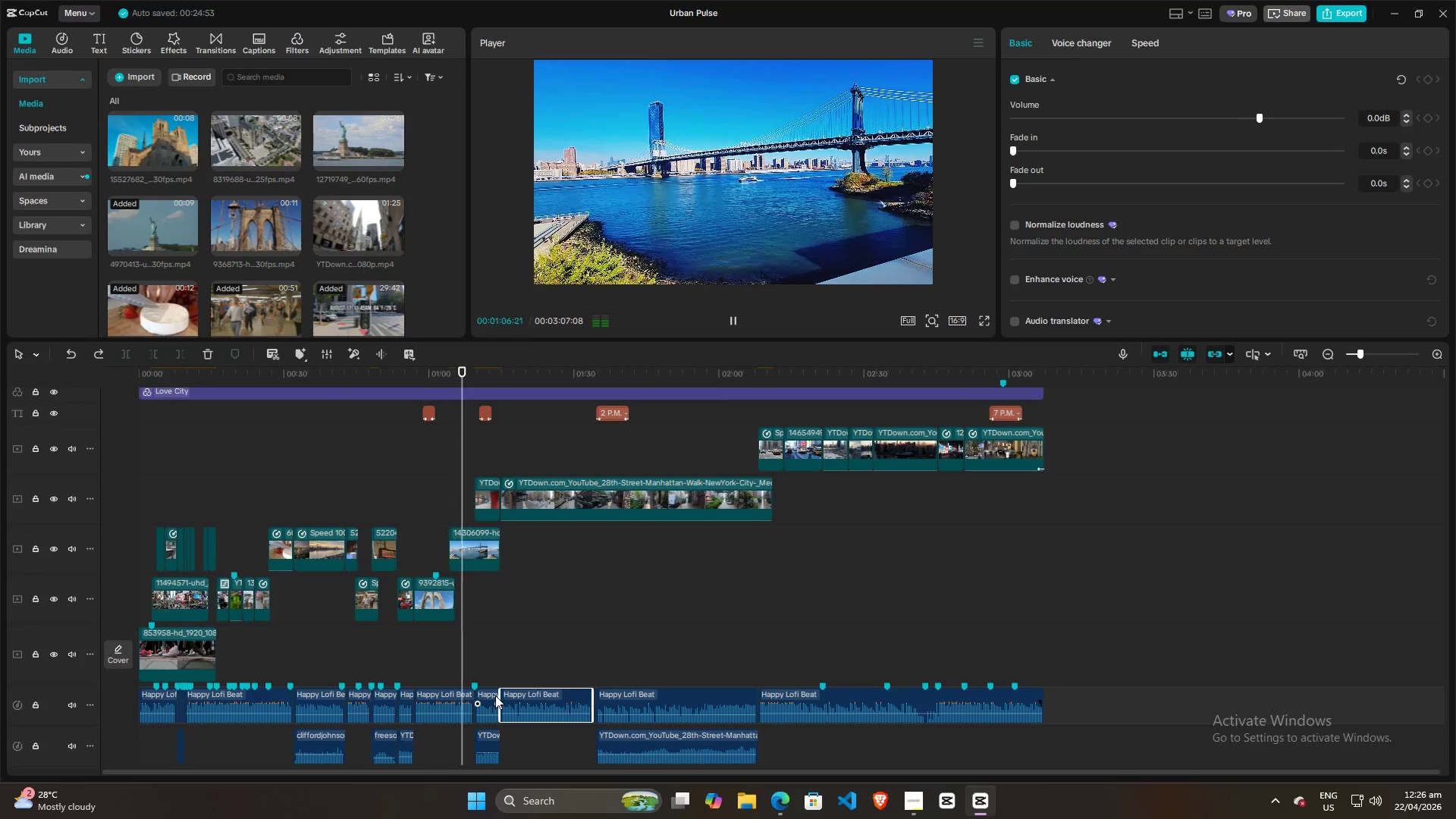 
left_click([495, 695])
 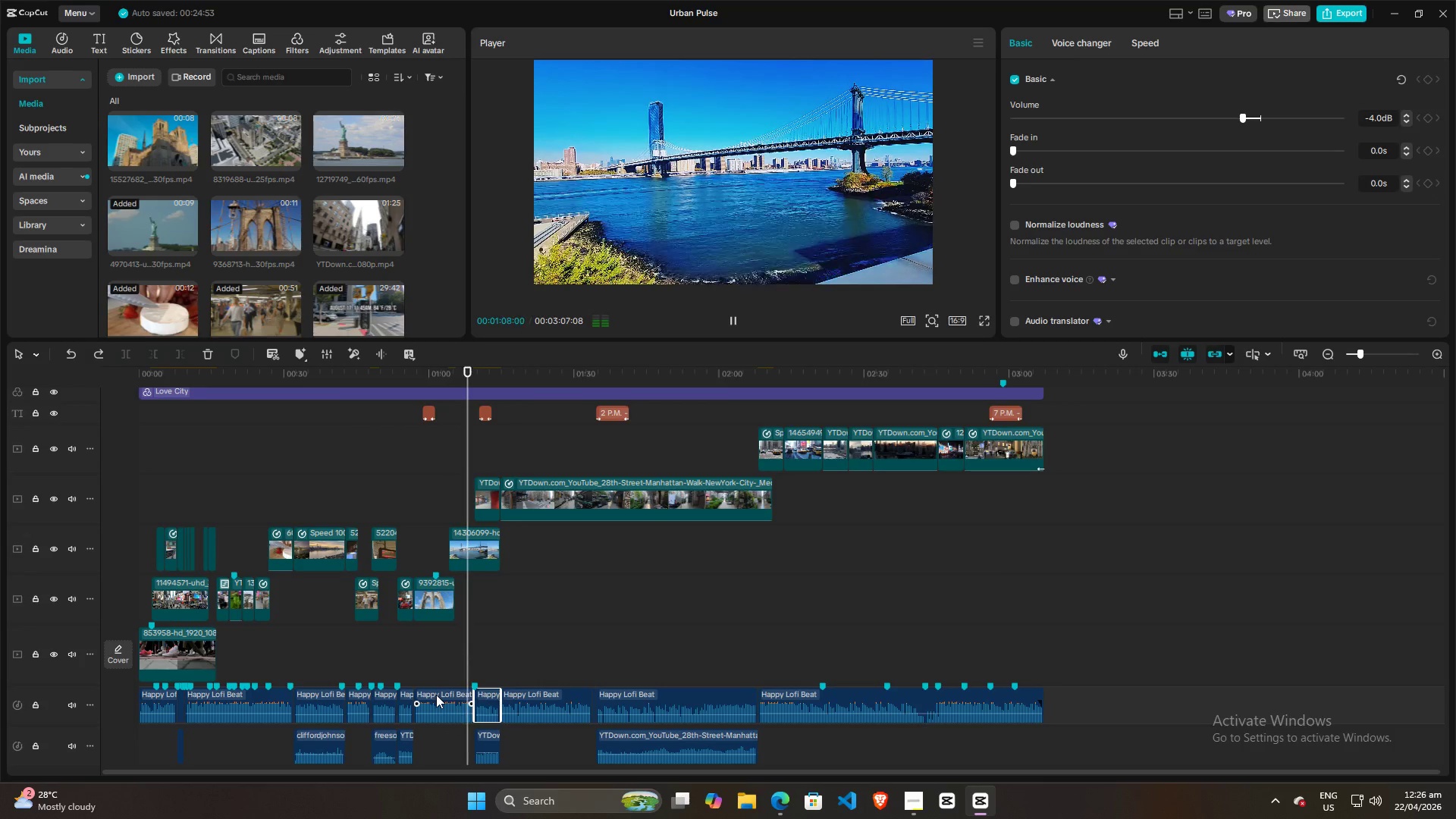 
left_click([436, 695])
 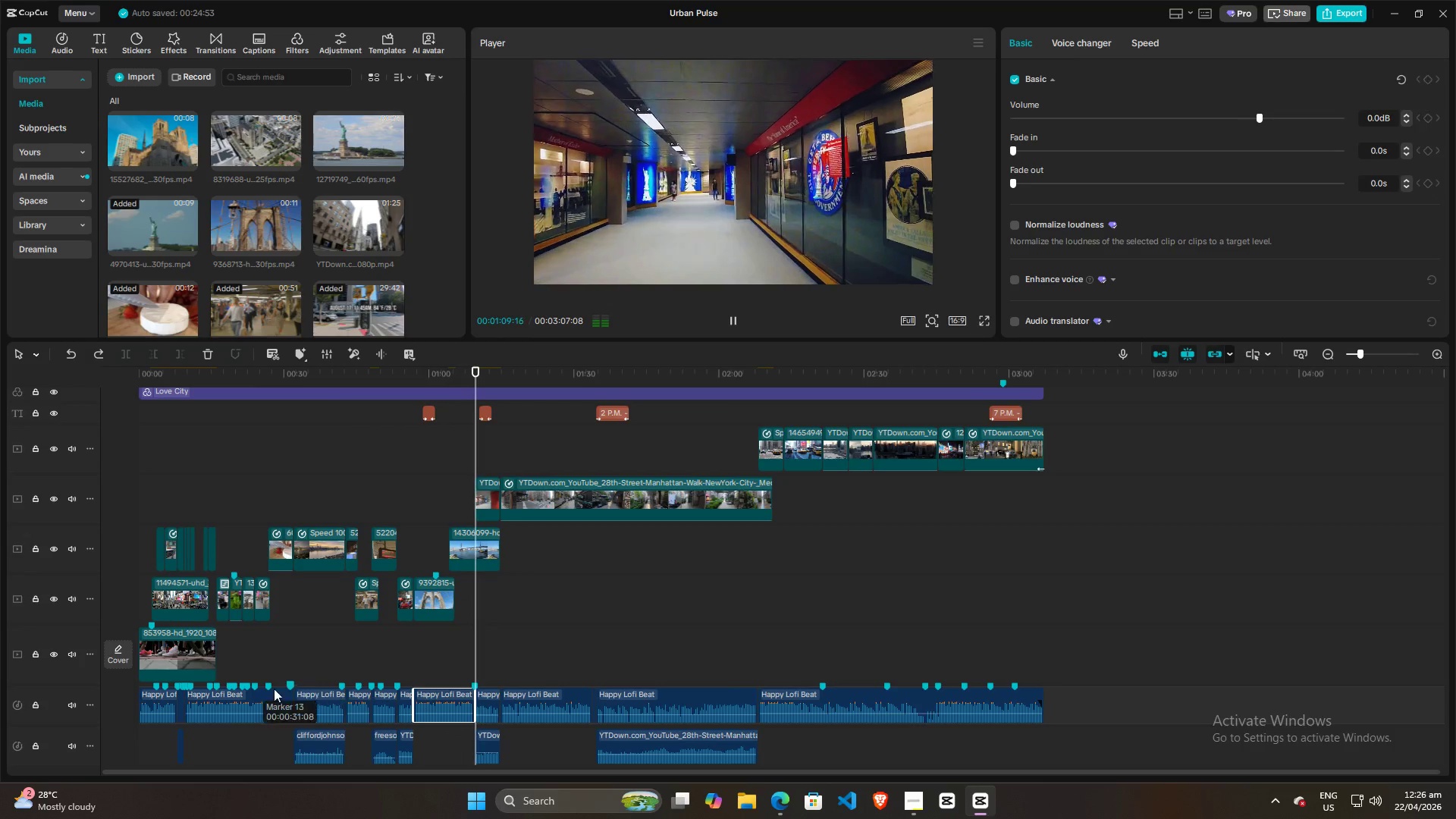 
left_click([256, 694])
 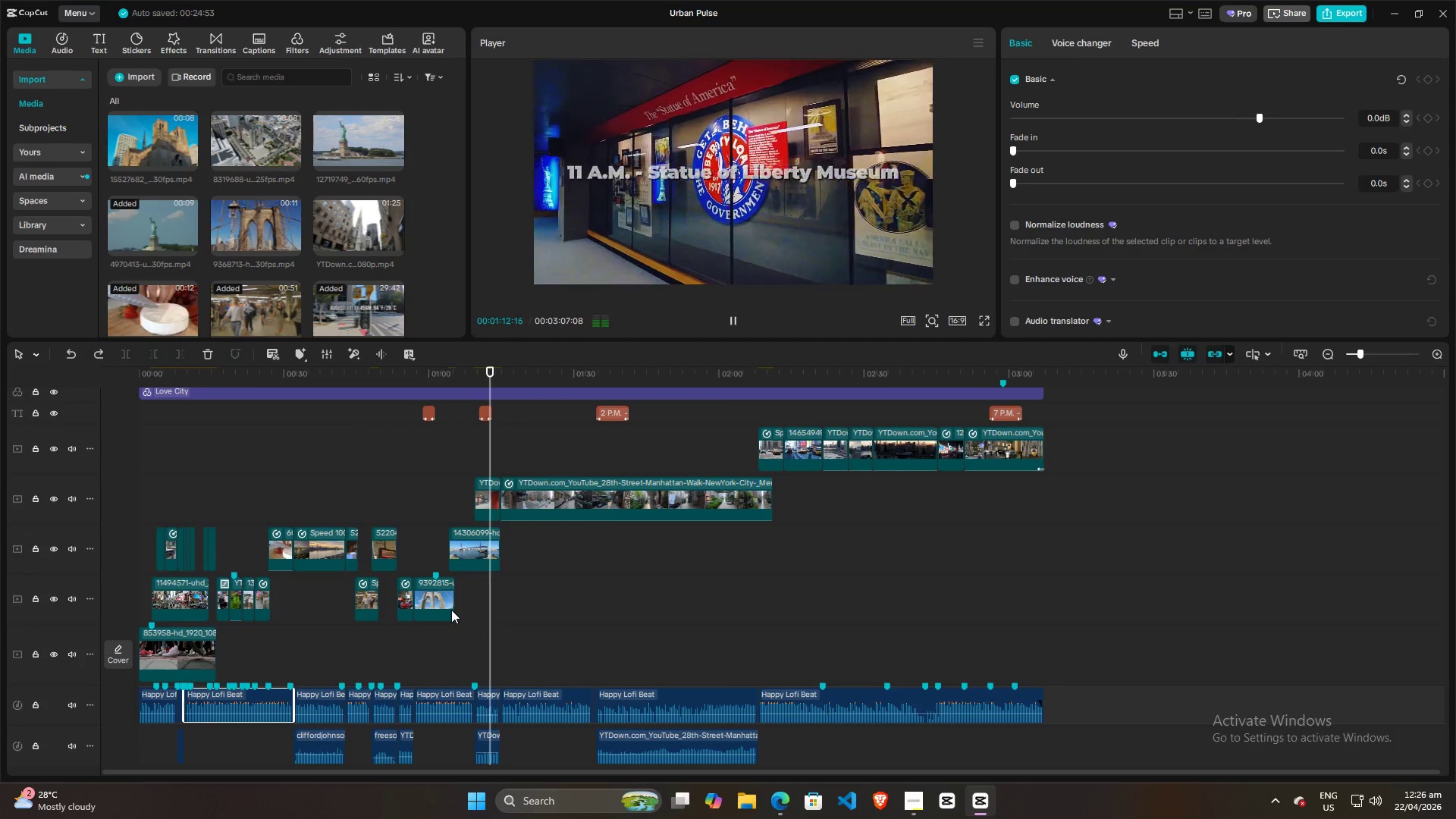 
left_click([427, 437])
 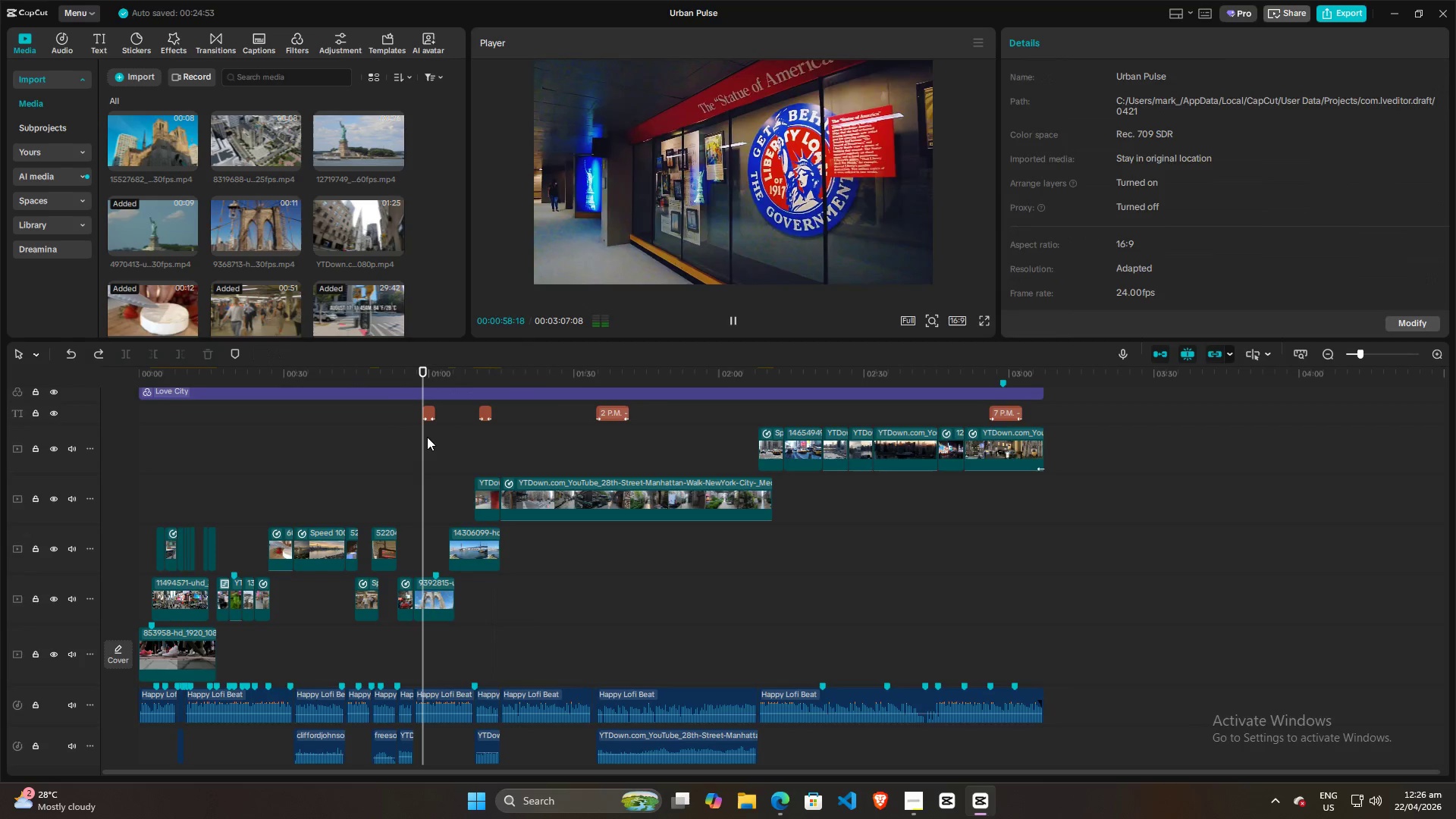 
key(Space)
 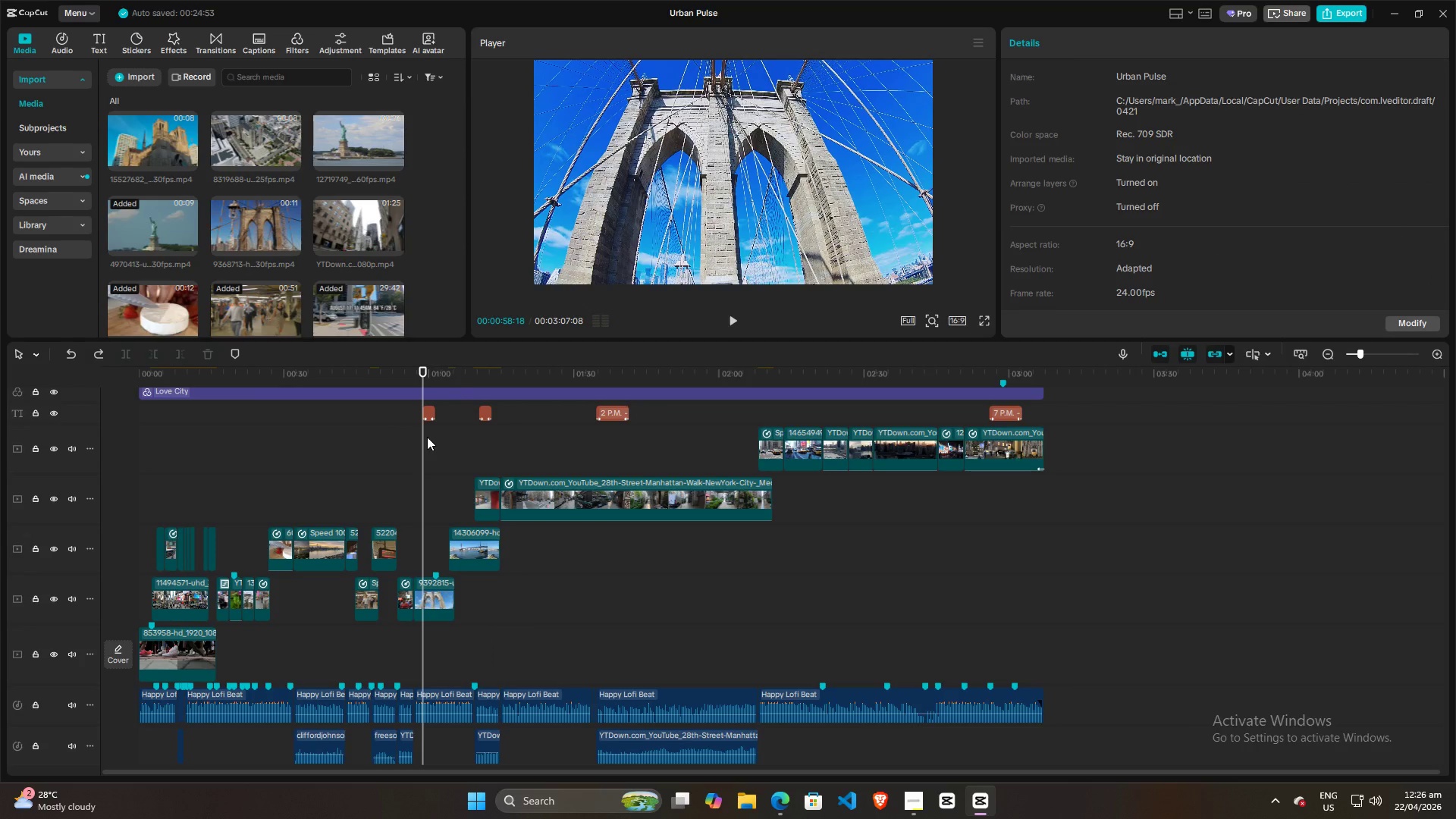 
key(Space)
 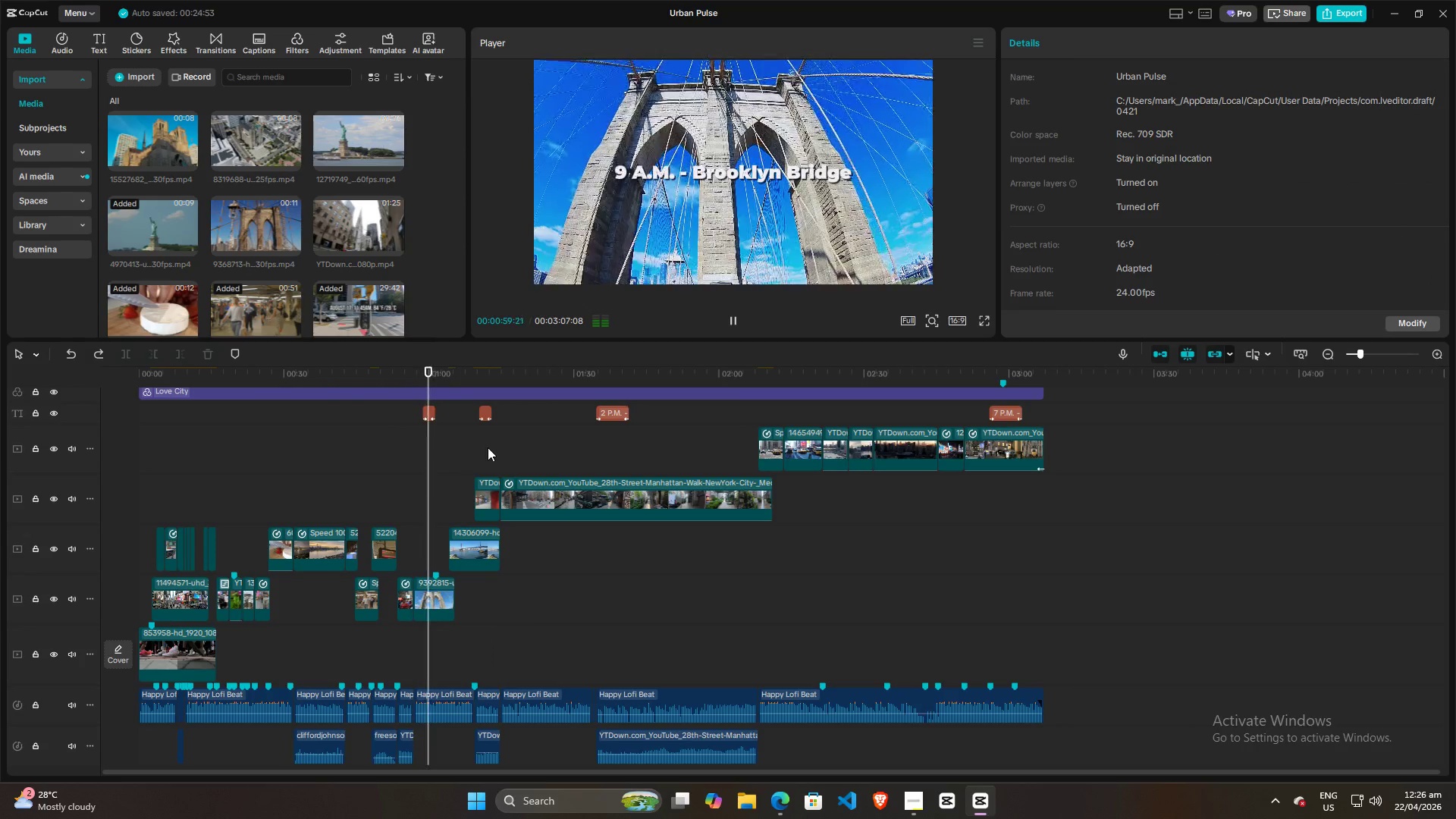 
left_click([478, 446])
 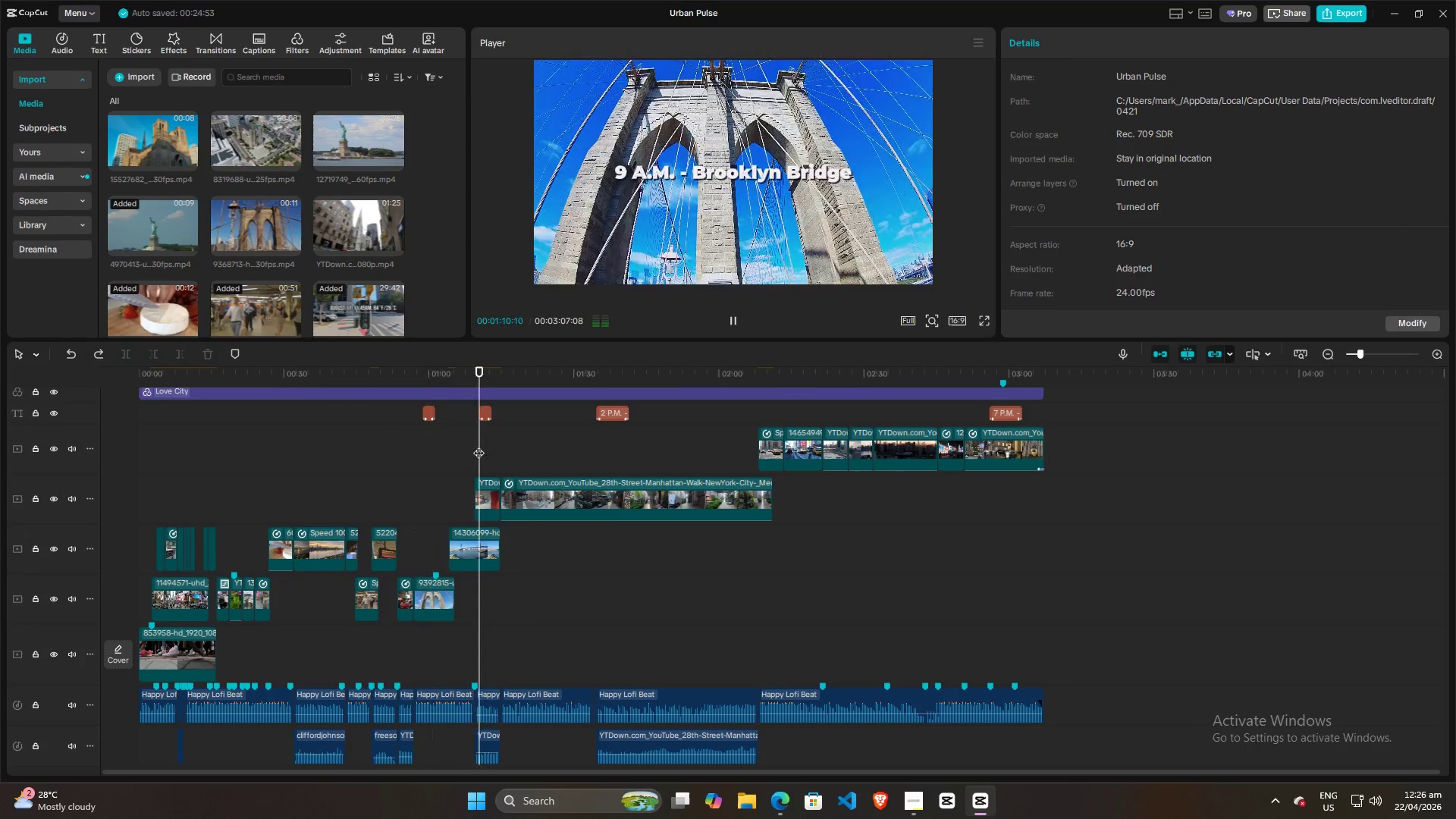 
key(Space)
 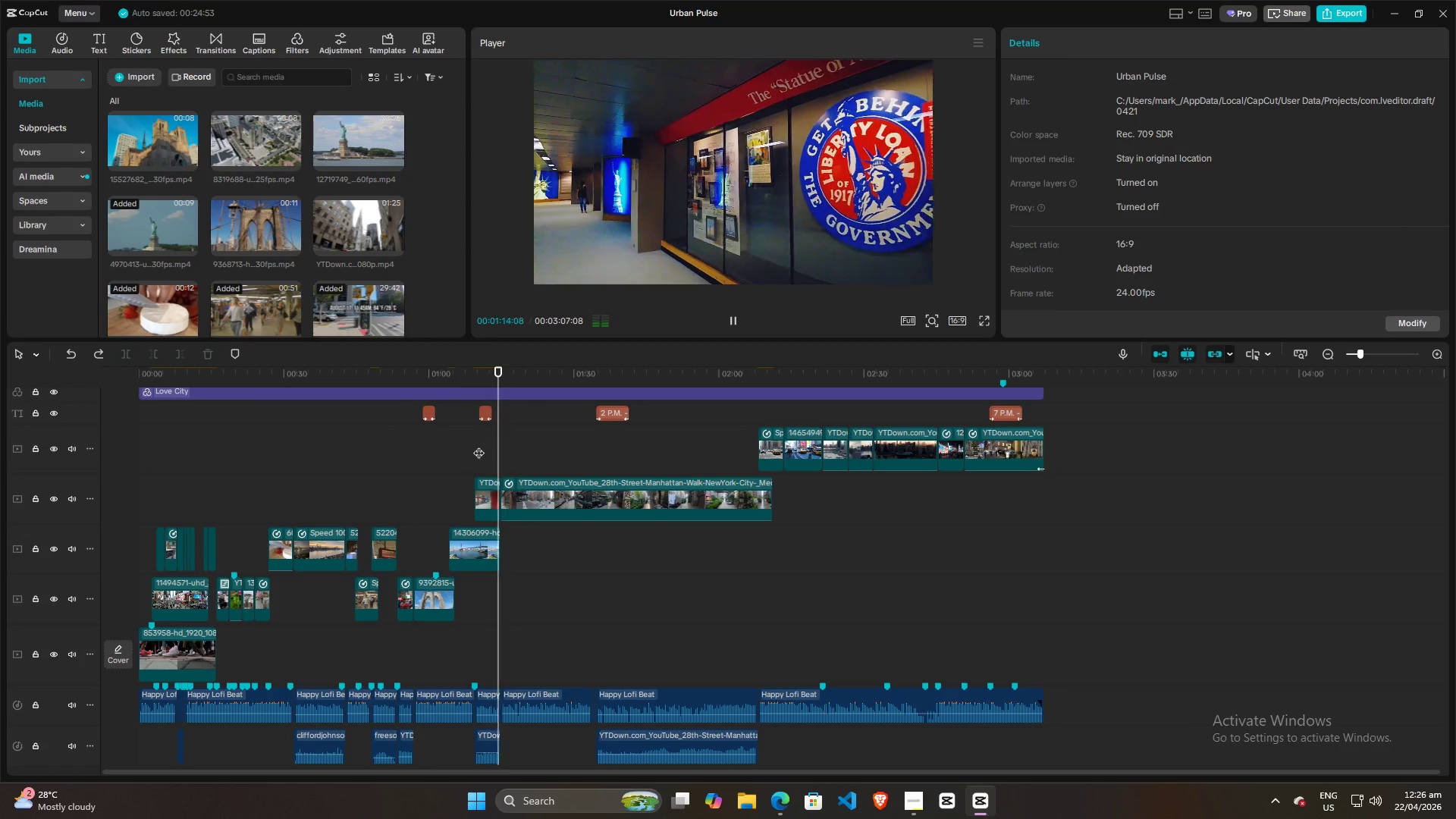 
wait(8.98)
 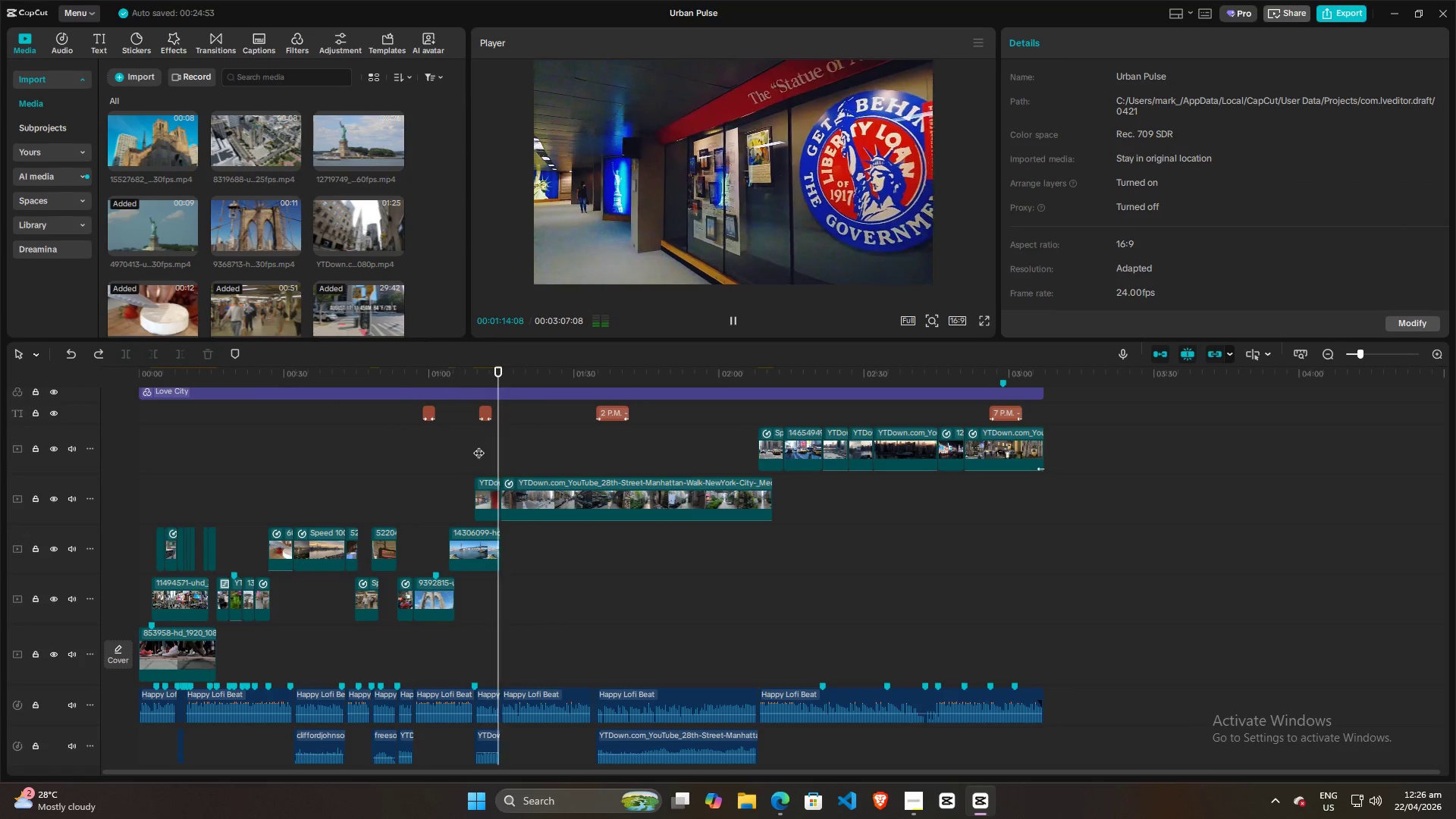 
key(Space)
 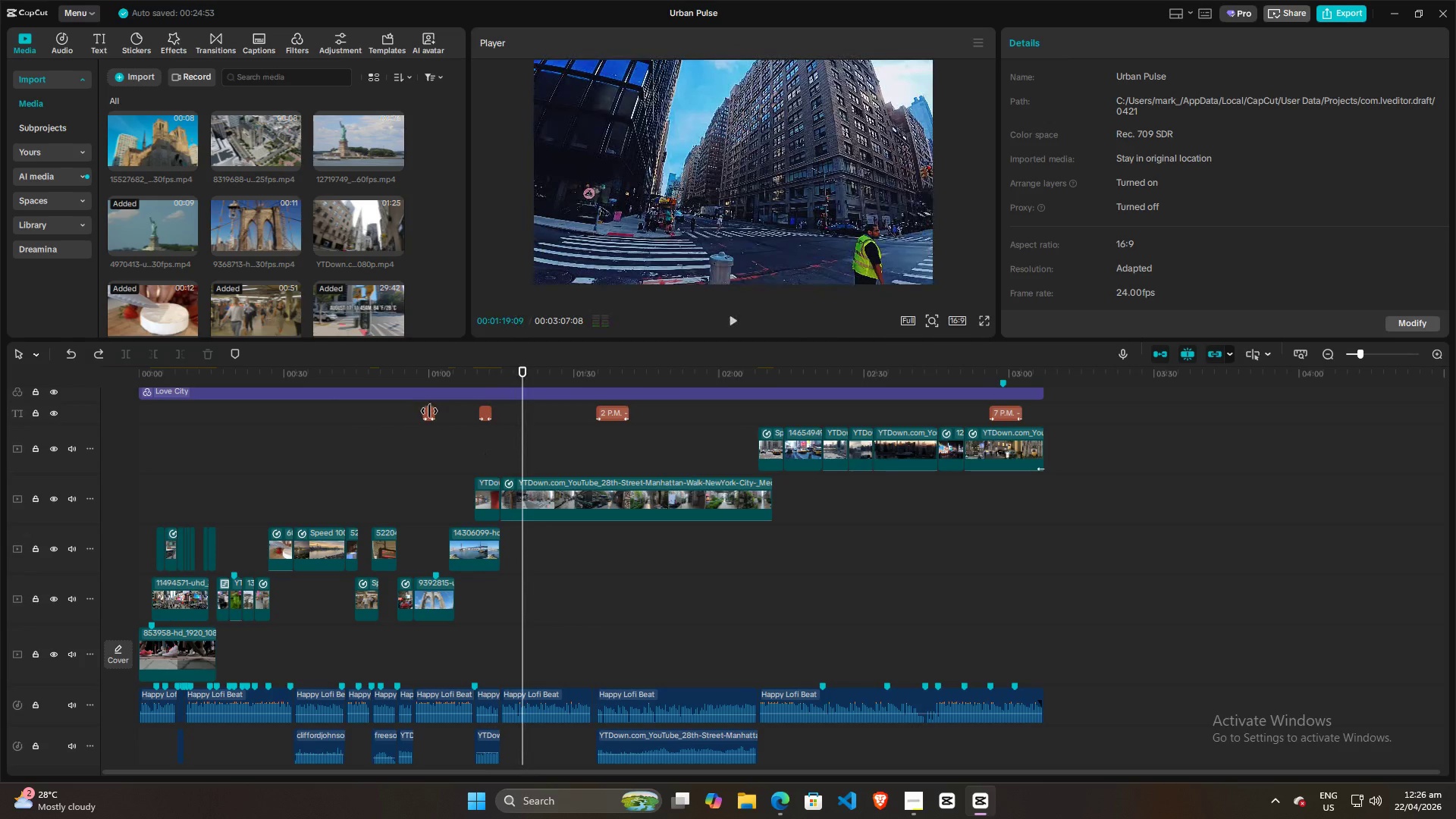 
left_click([429, 411])
 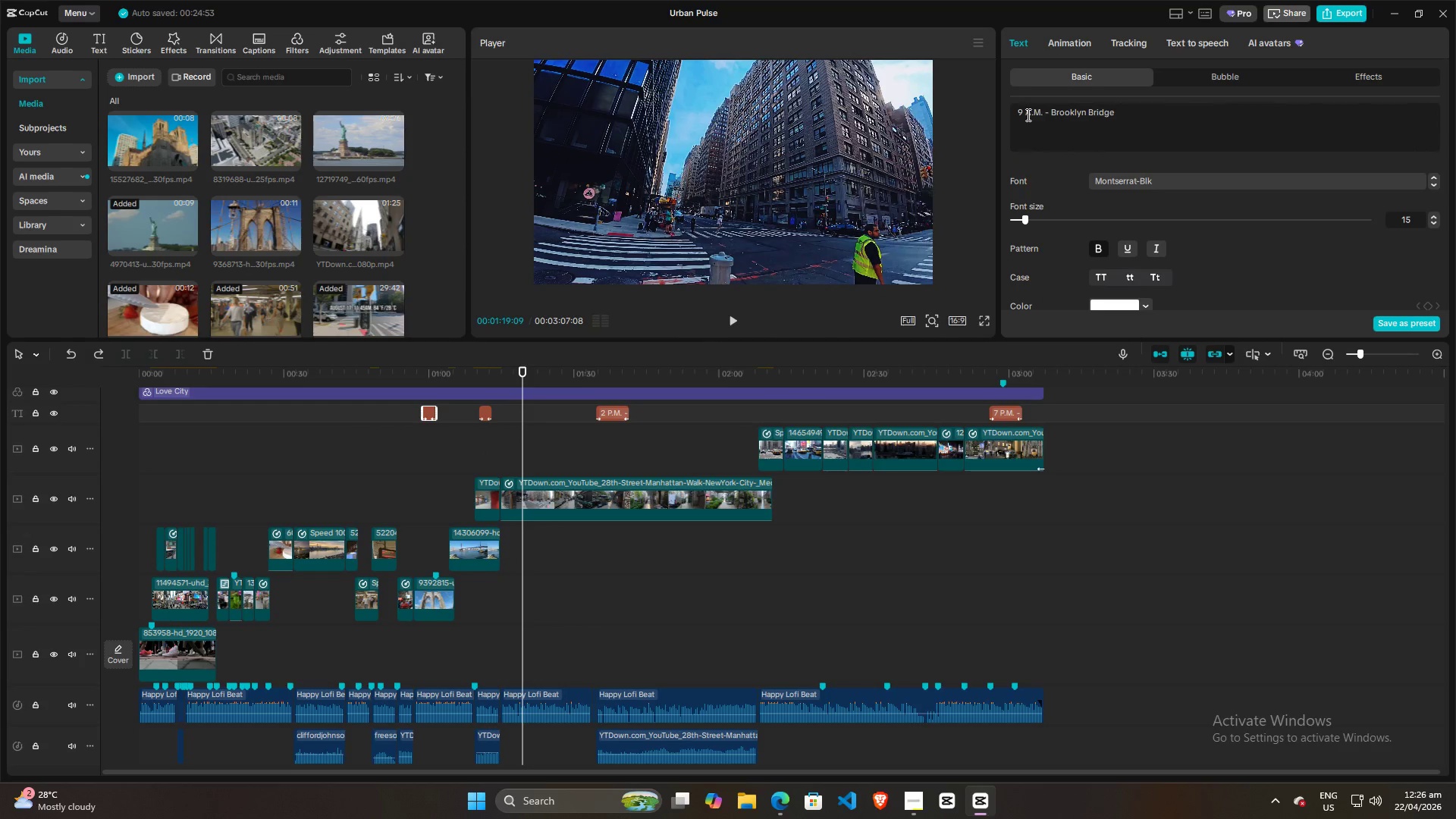 
left_click([1021, 115])
 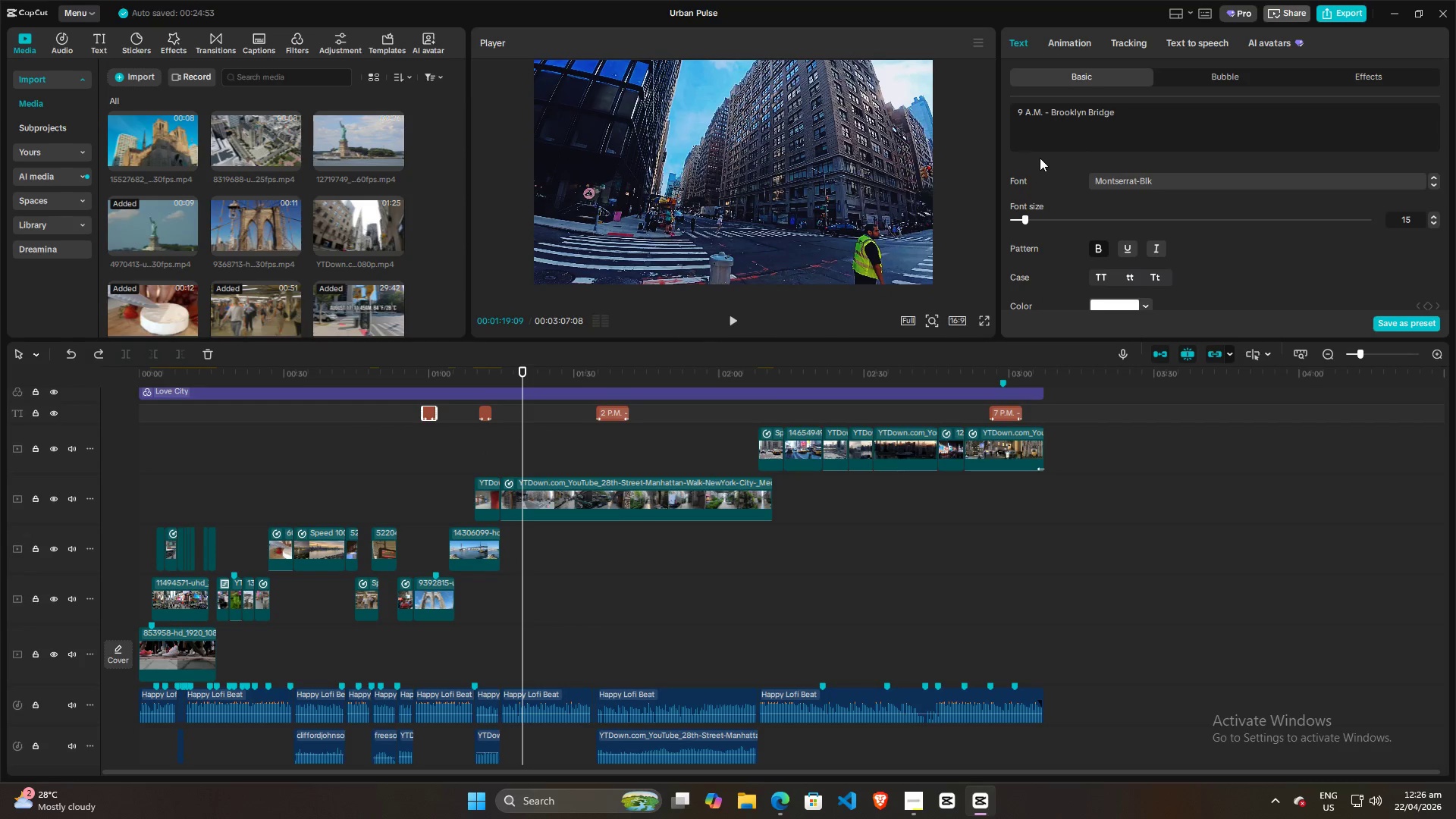 
key(Backspace)
 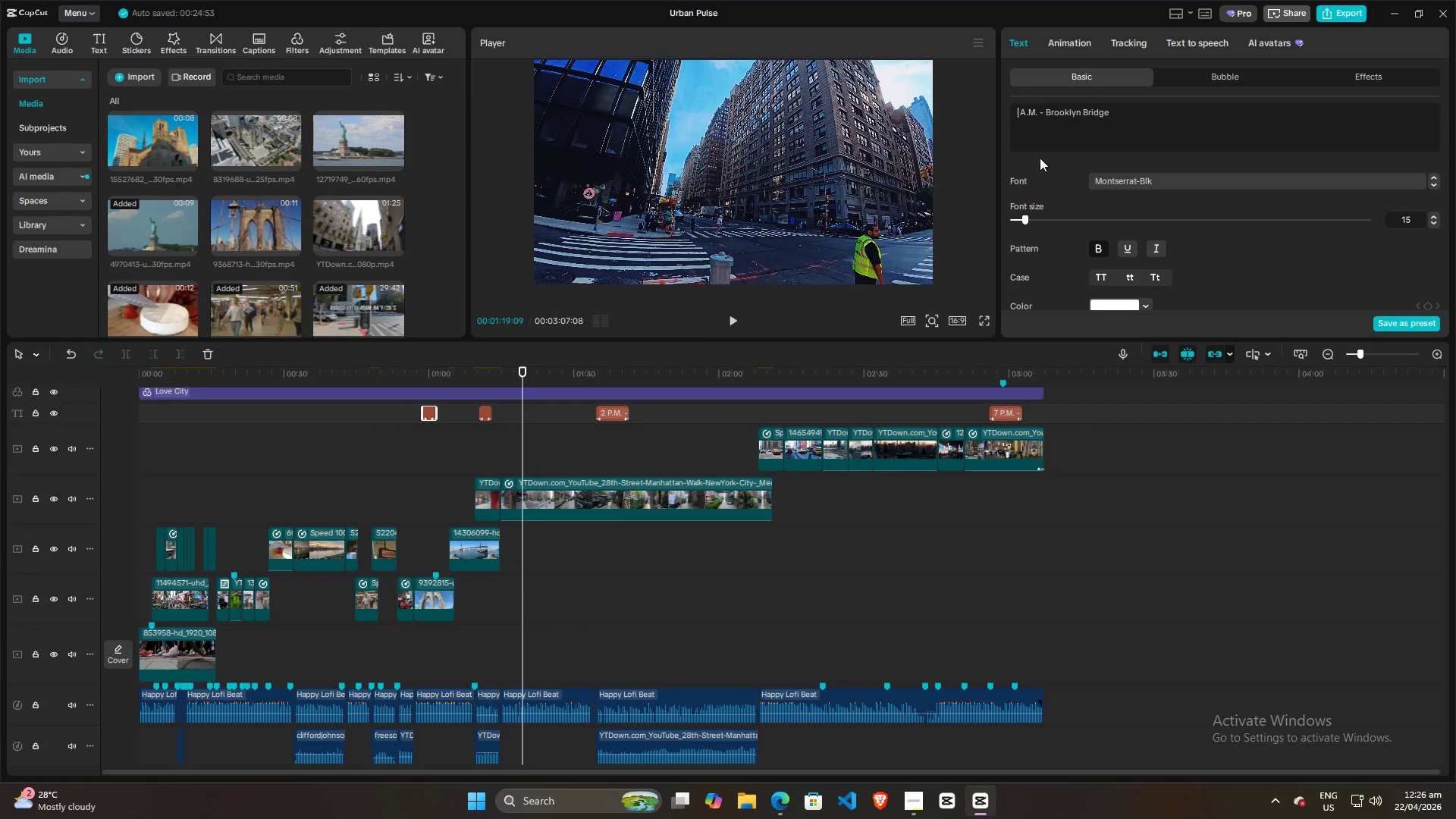 
key(8)
 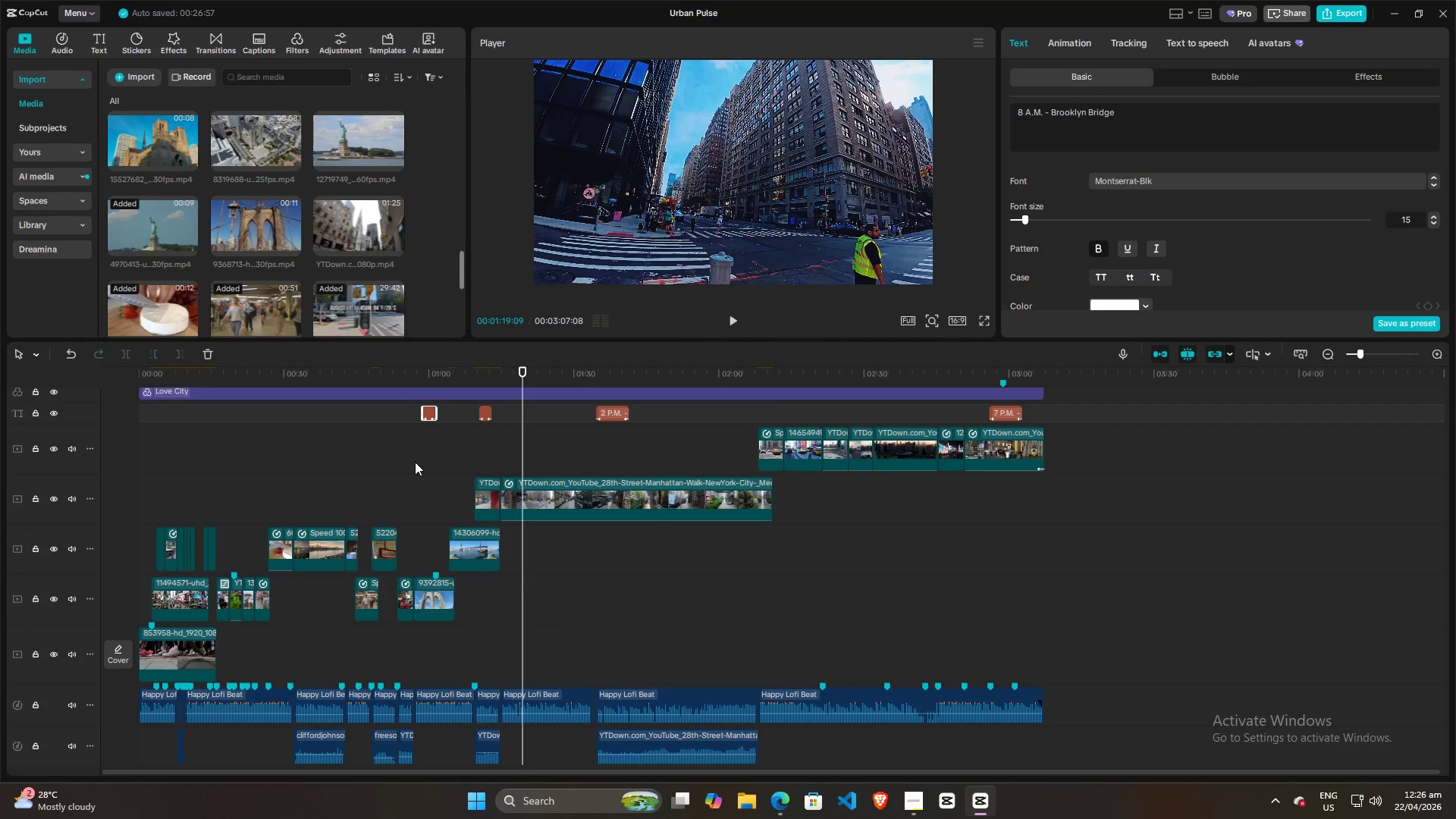 
left_click([415, 461])
 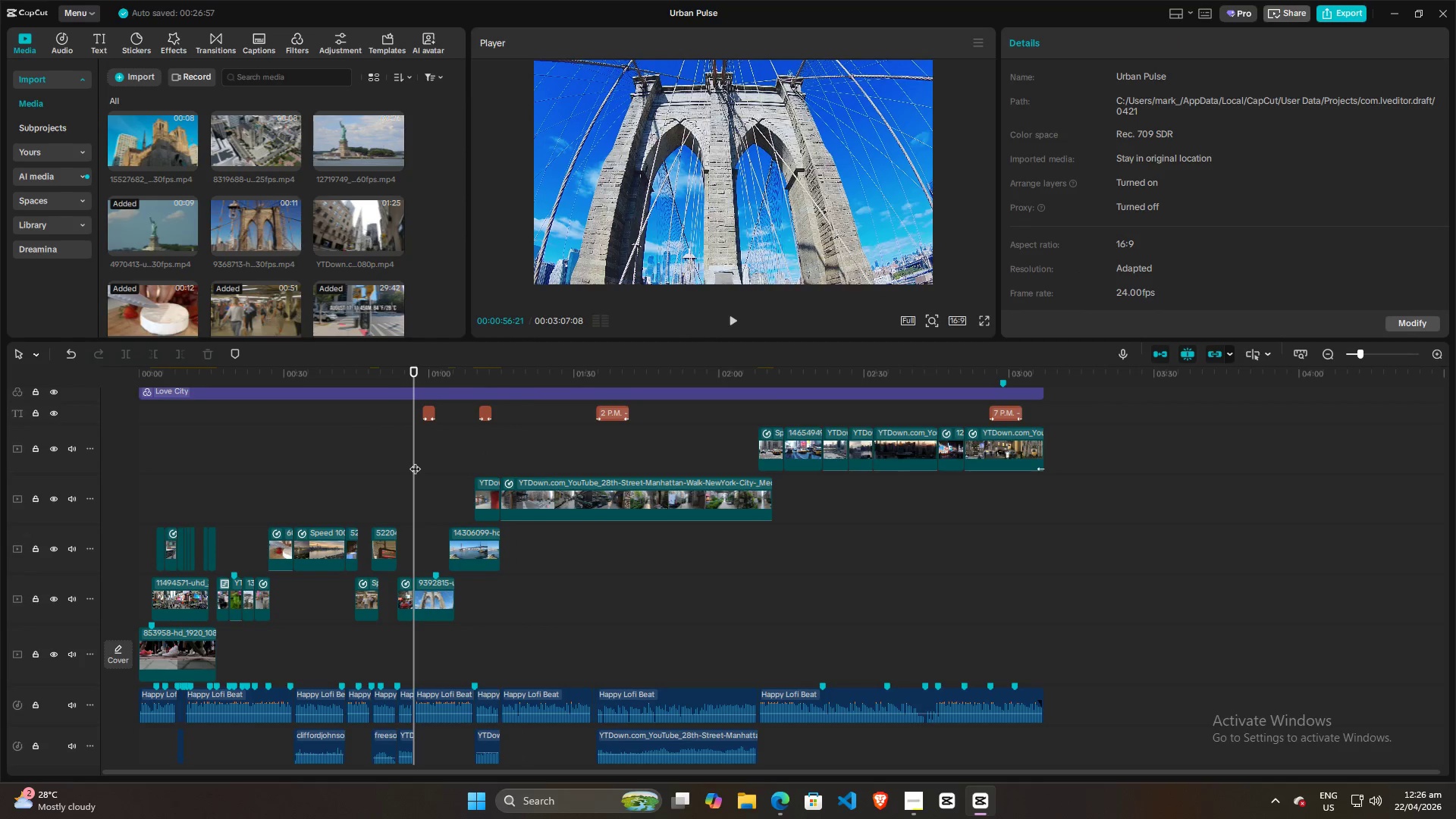 
key(Space)
 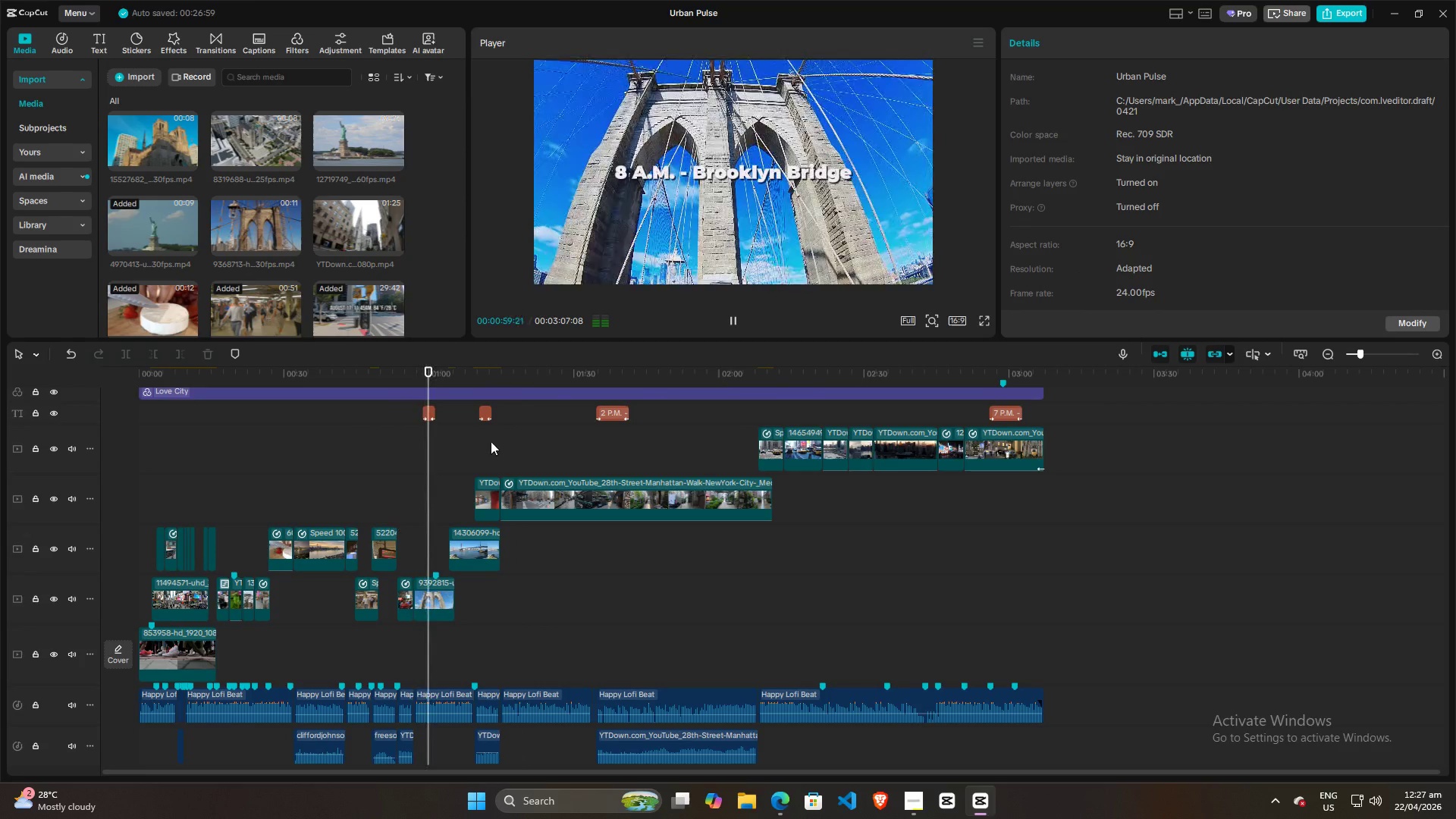 
left_click([480, 432])
 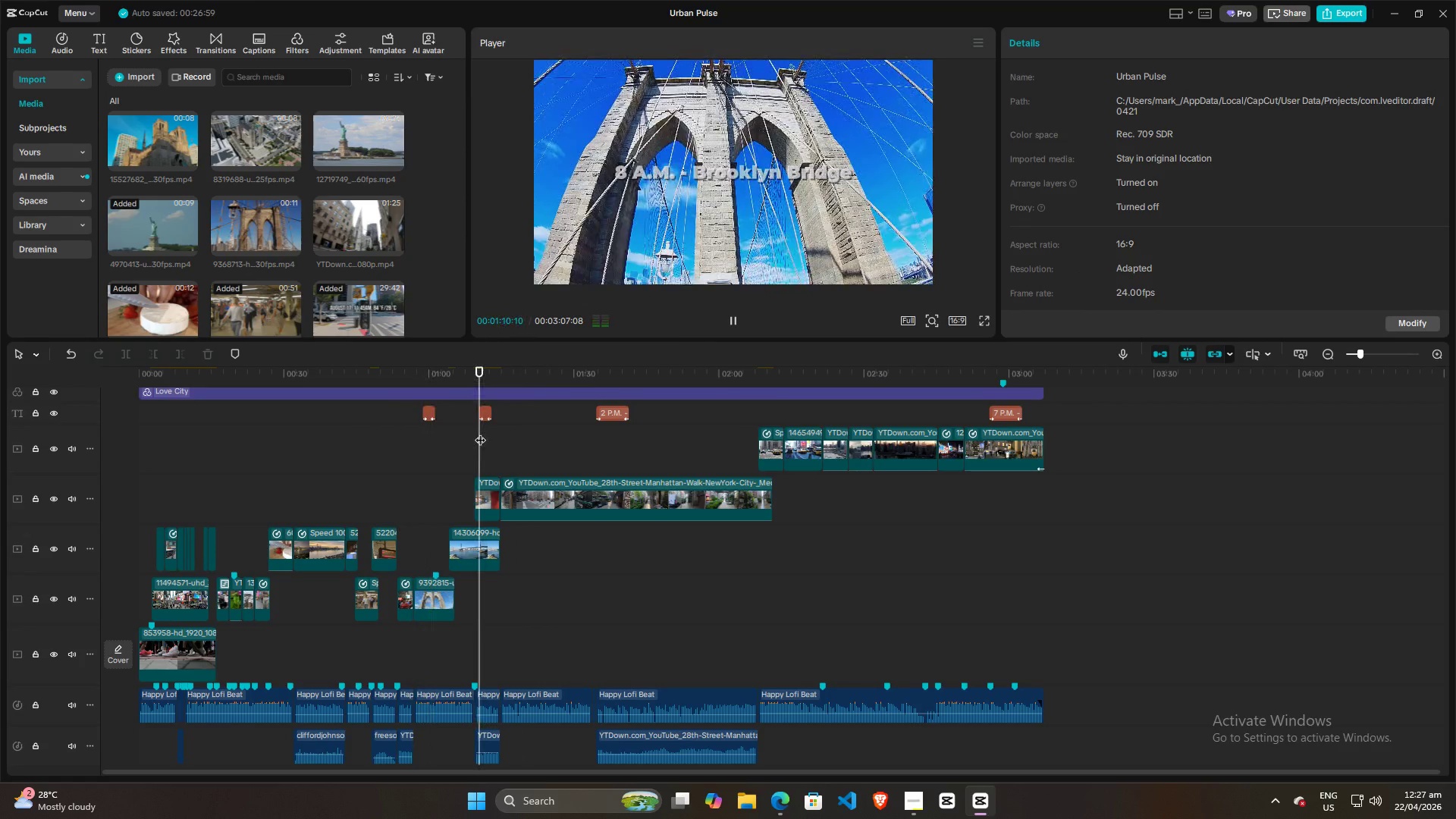 
key(Space)
 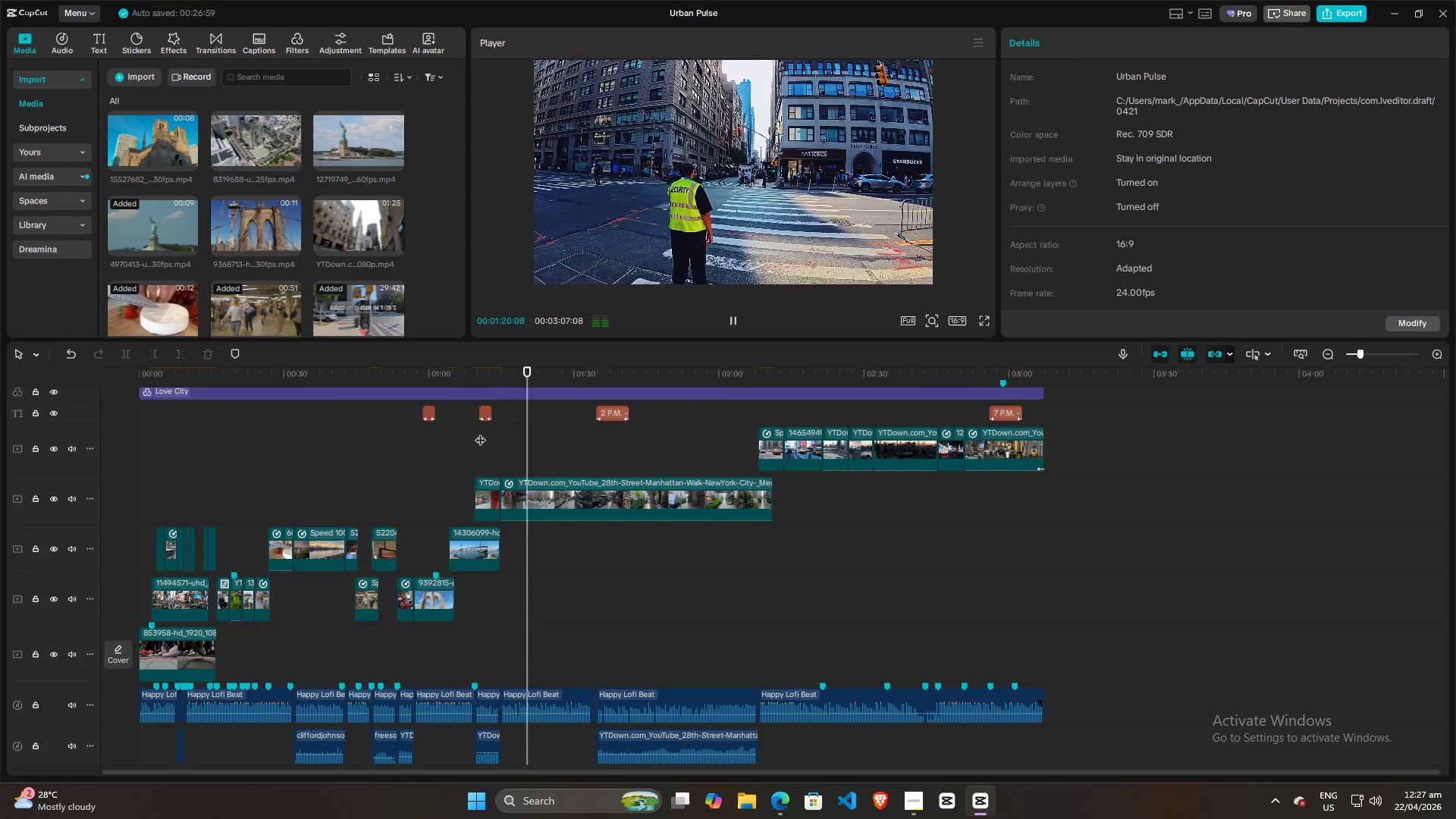 
wait(15.0)
 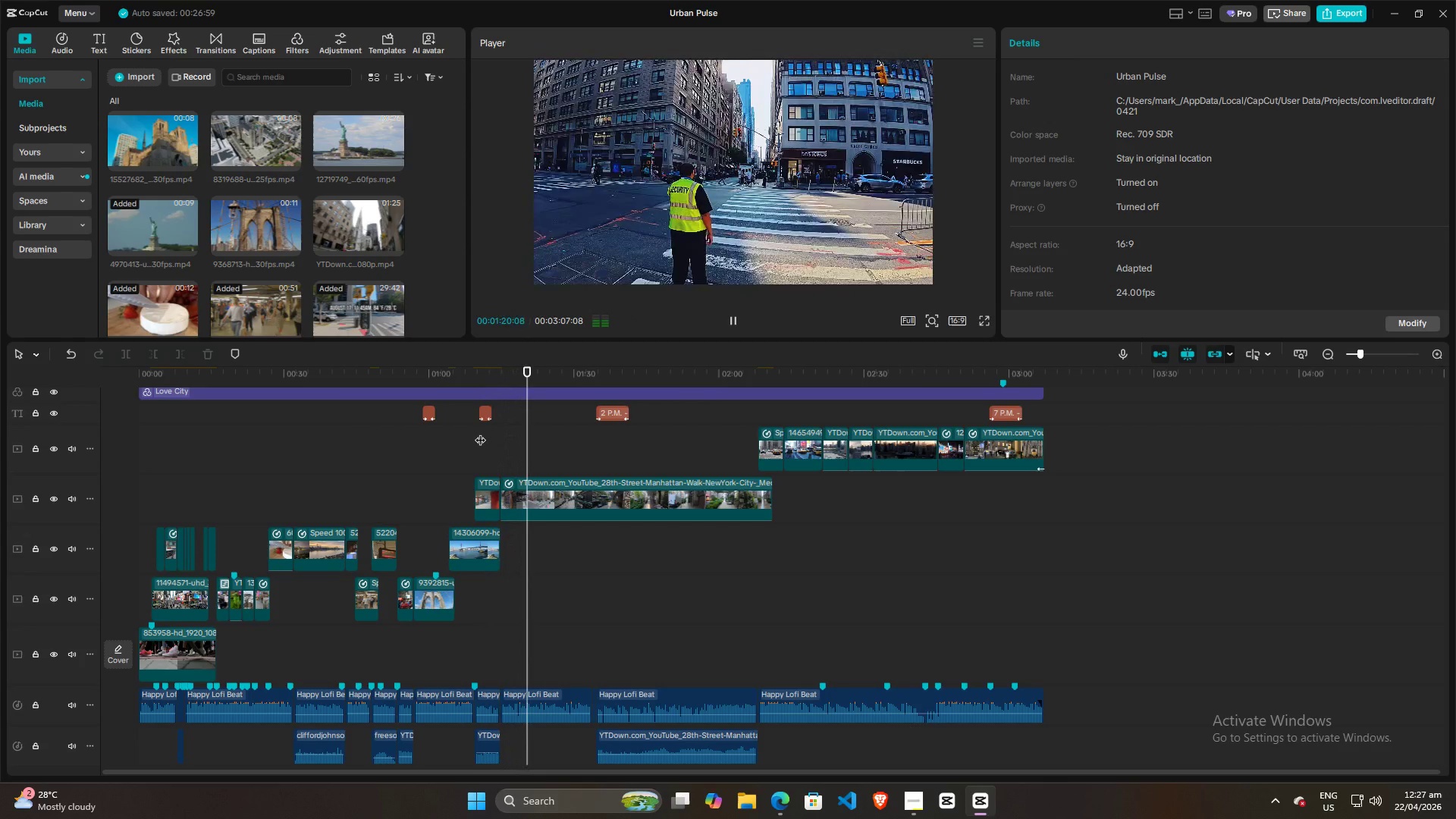 
left_click([588, 431])
 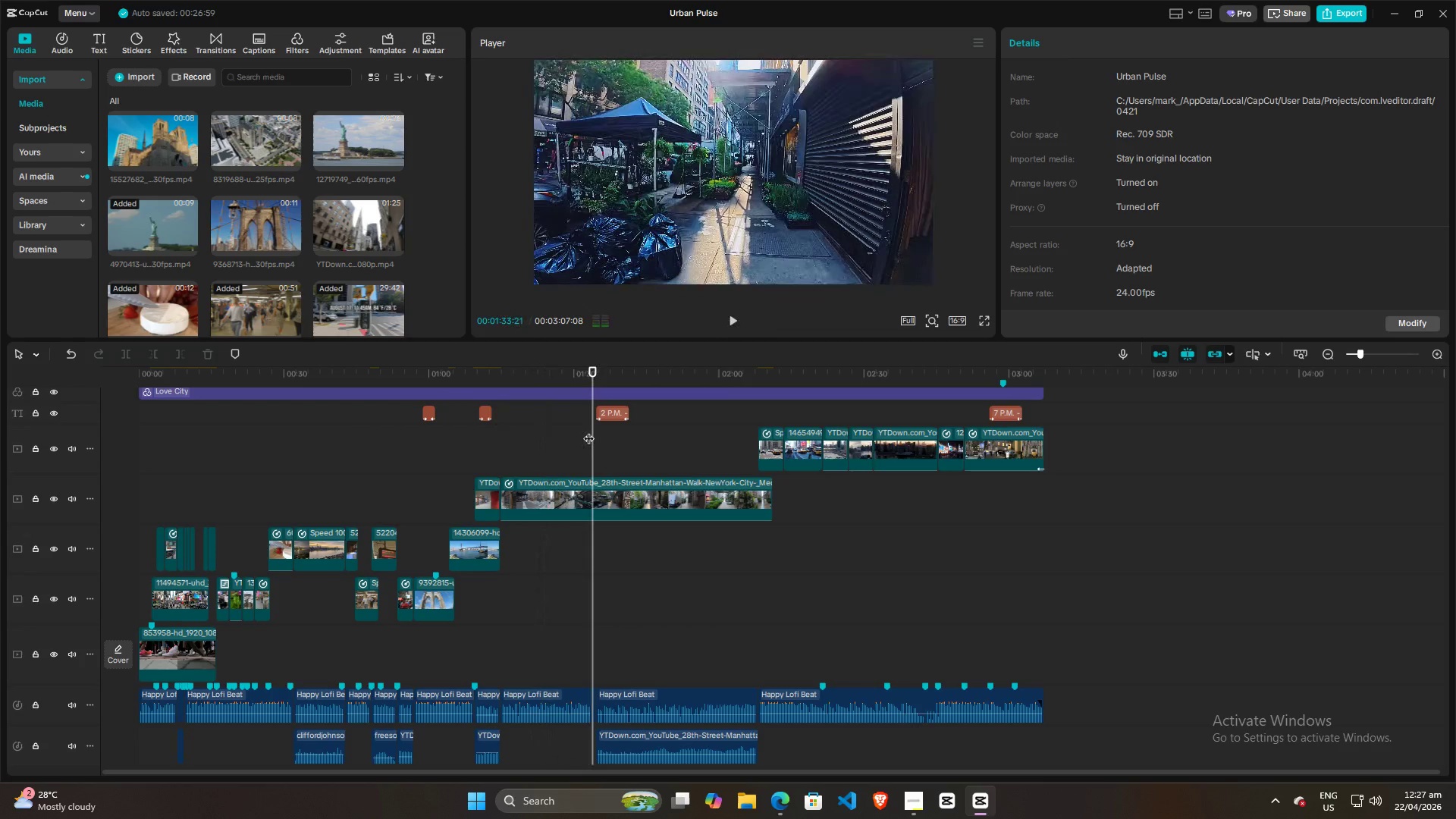 
key(Space)
 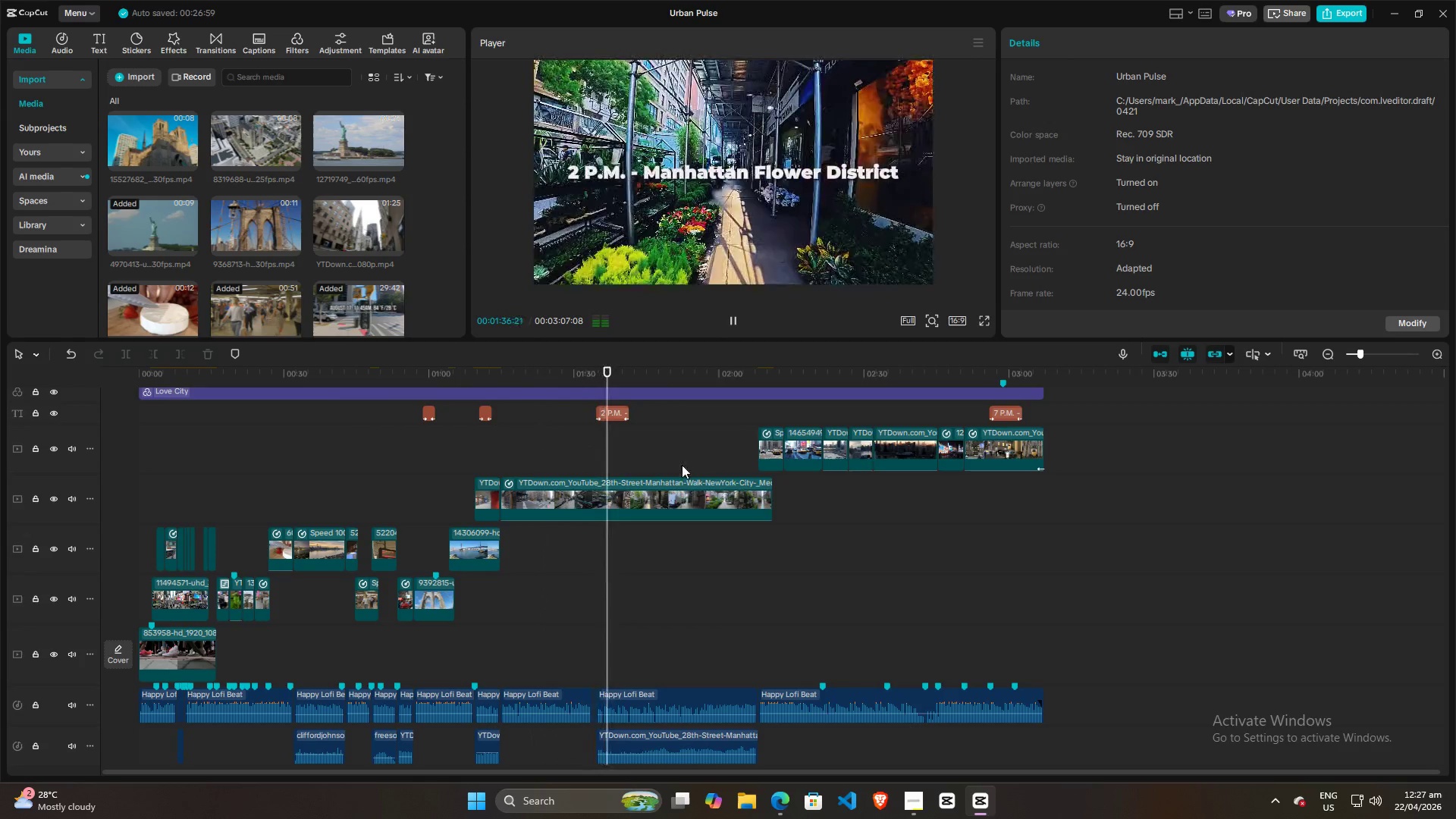 
left_click([912, 800])